 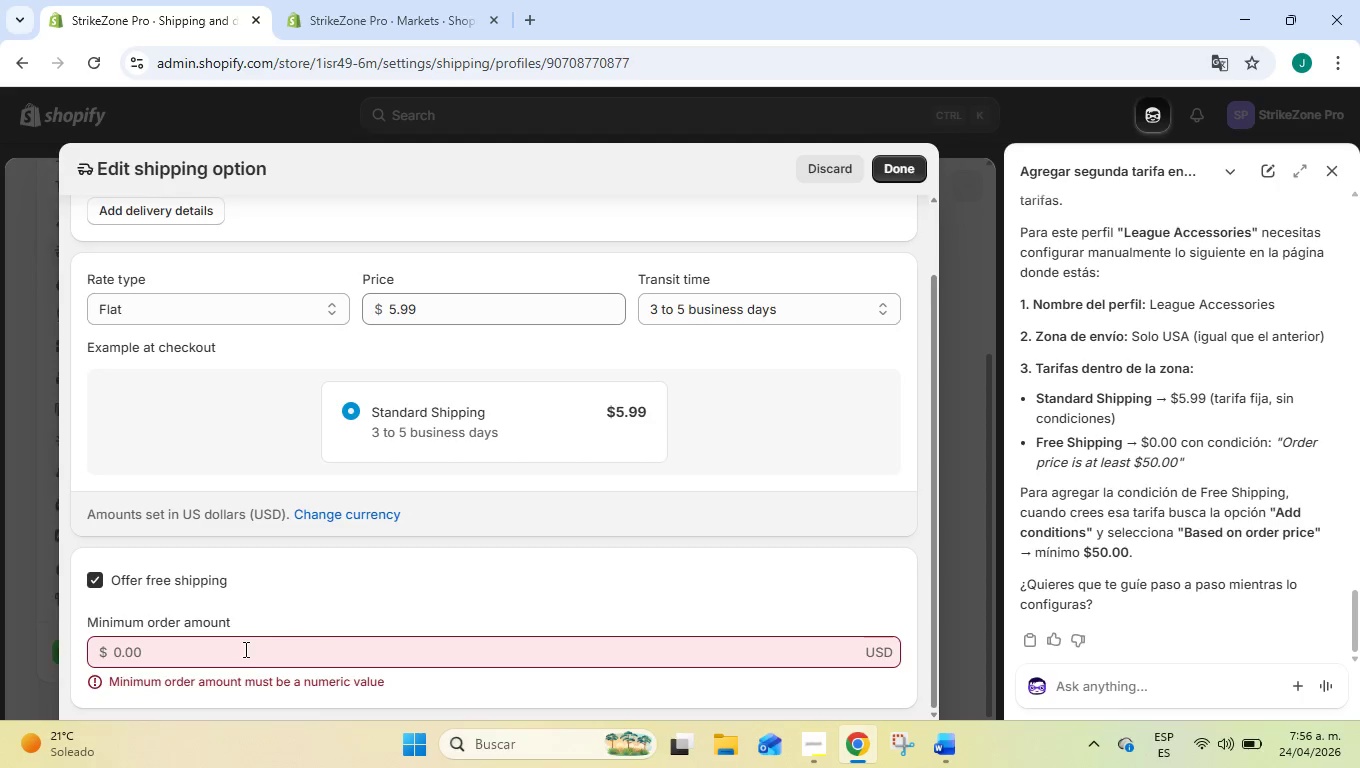 
left_click([245, 649])
 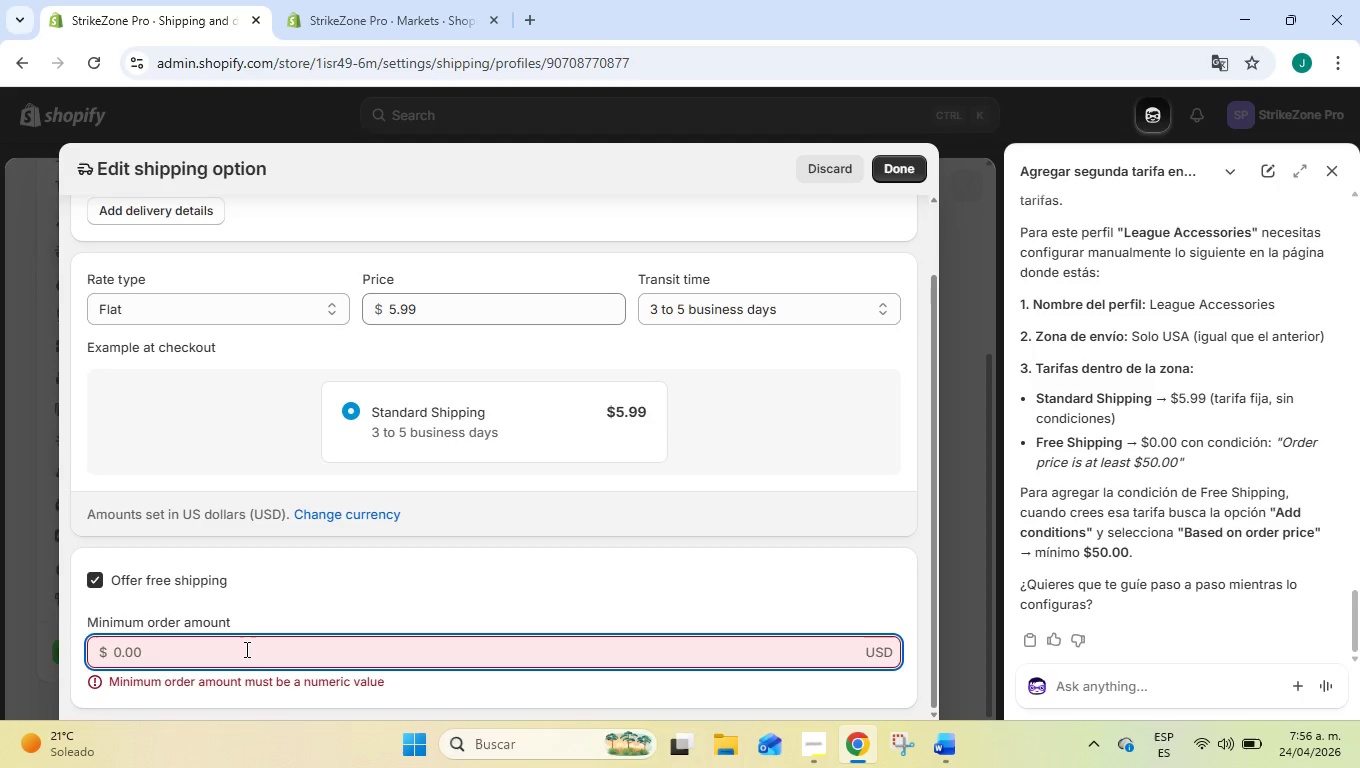 
wait(6.45)
 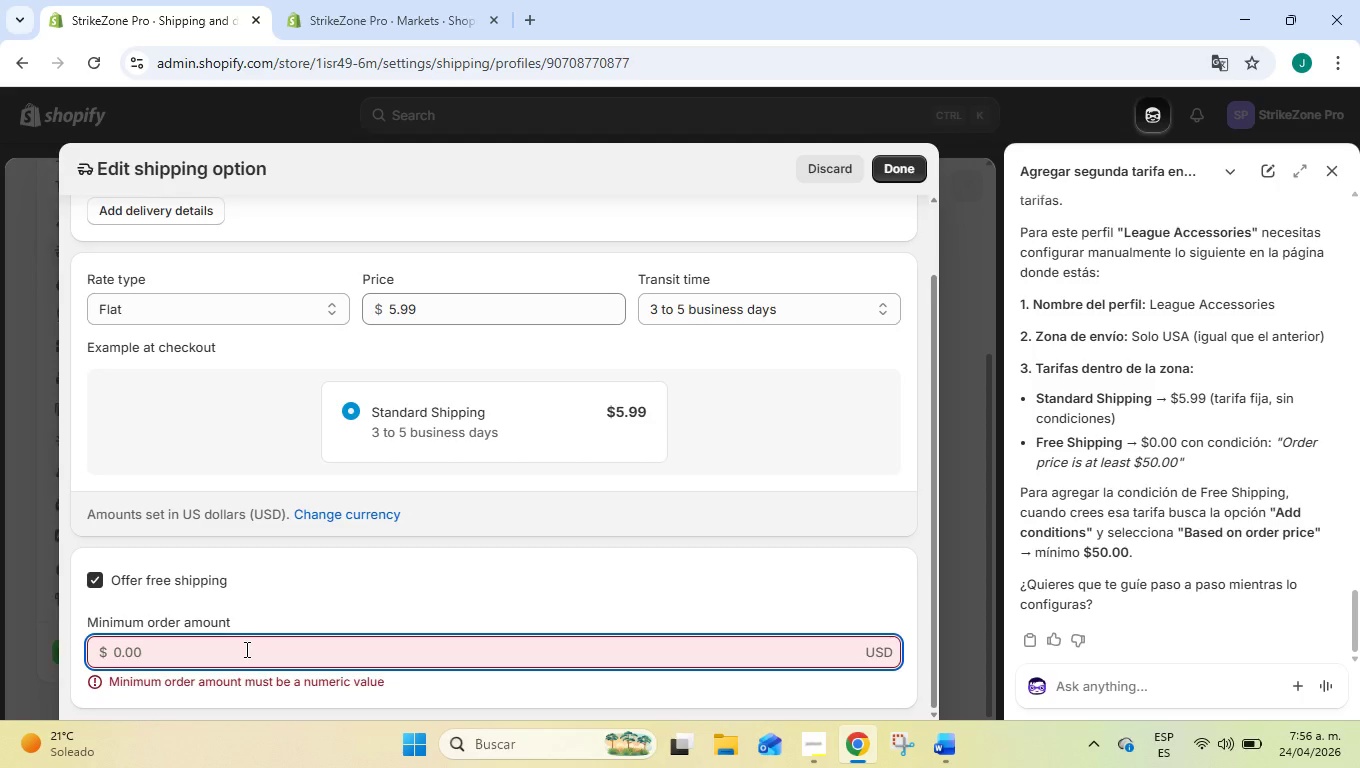 
type(50)
 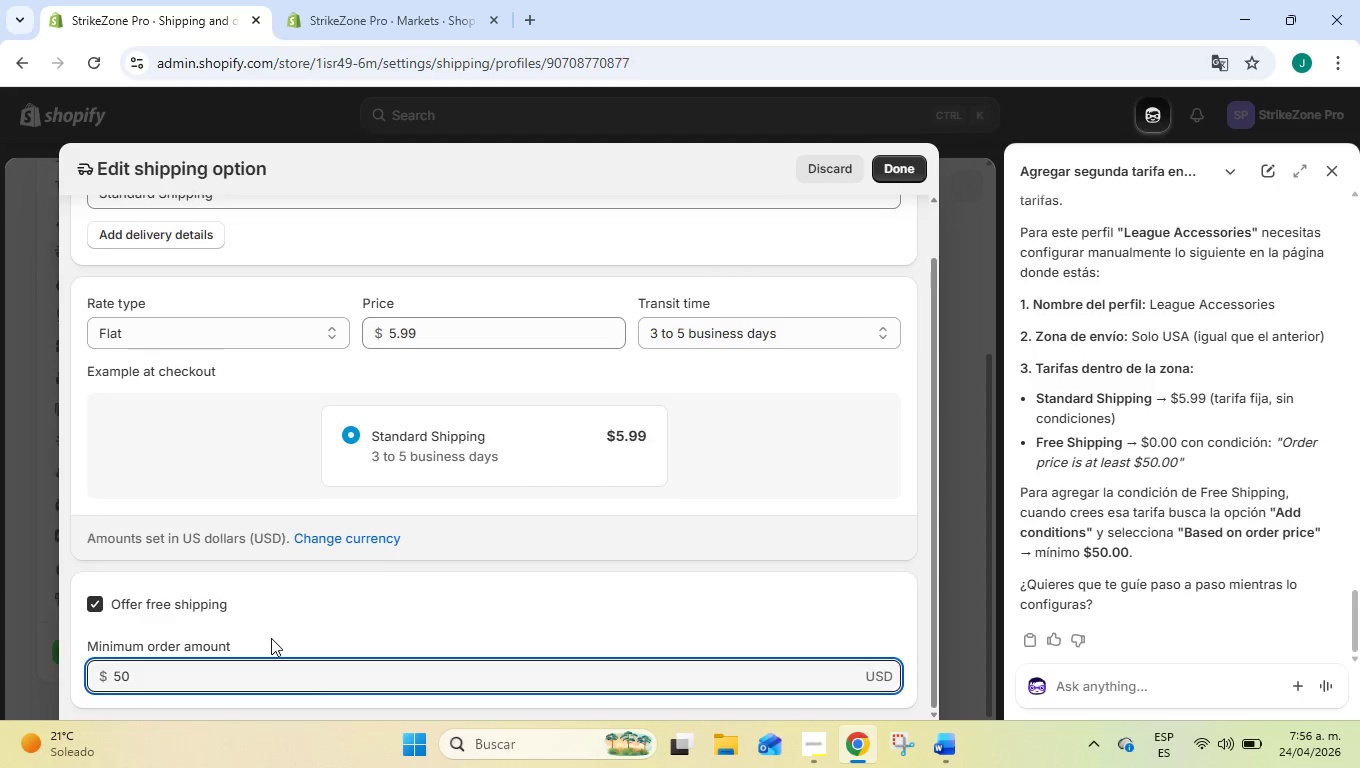 
left_click([316, 619])
 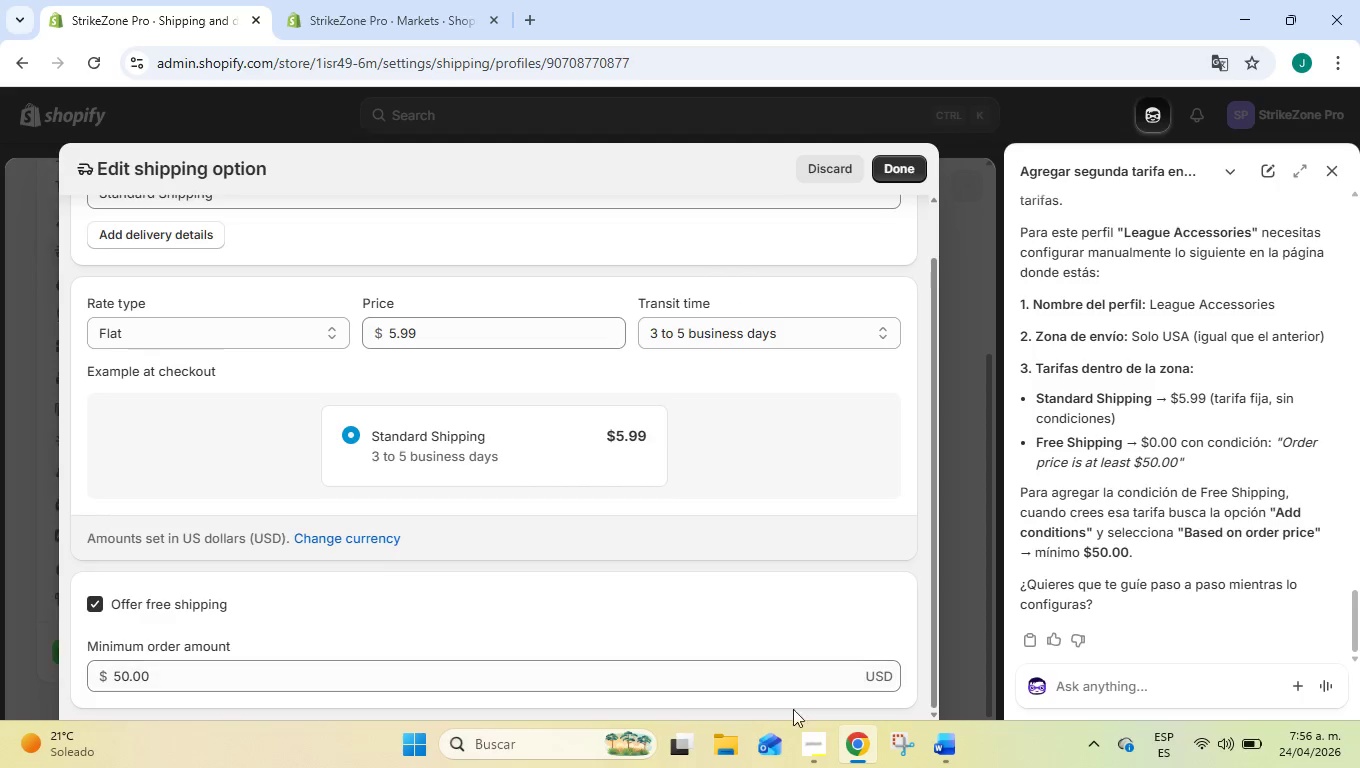 
left_click([811, 748])